 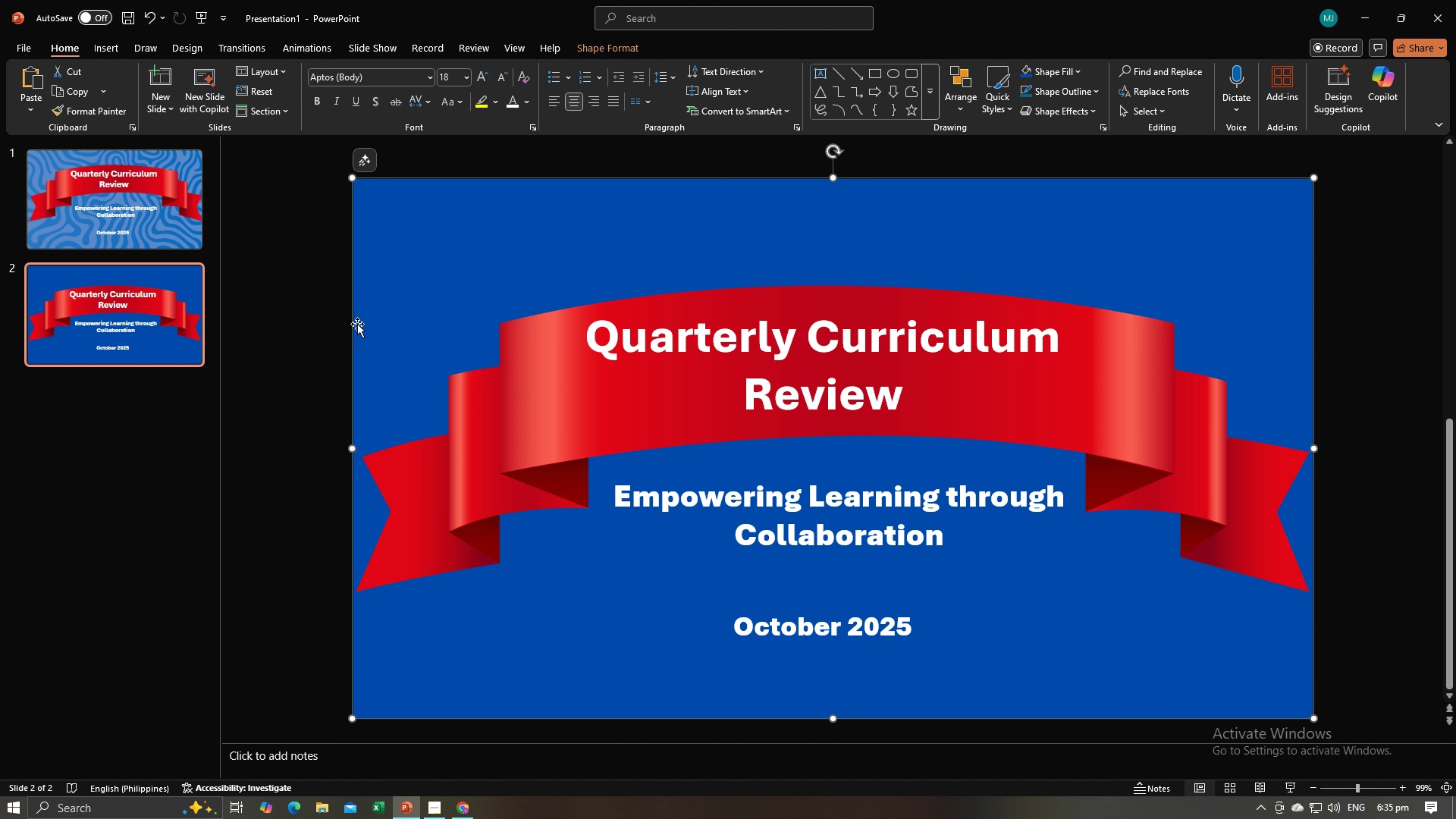 
key(Backspace)
 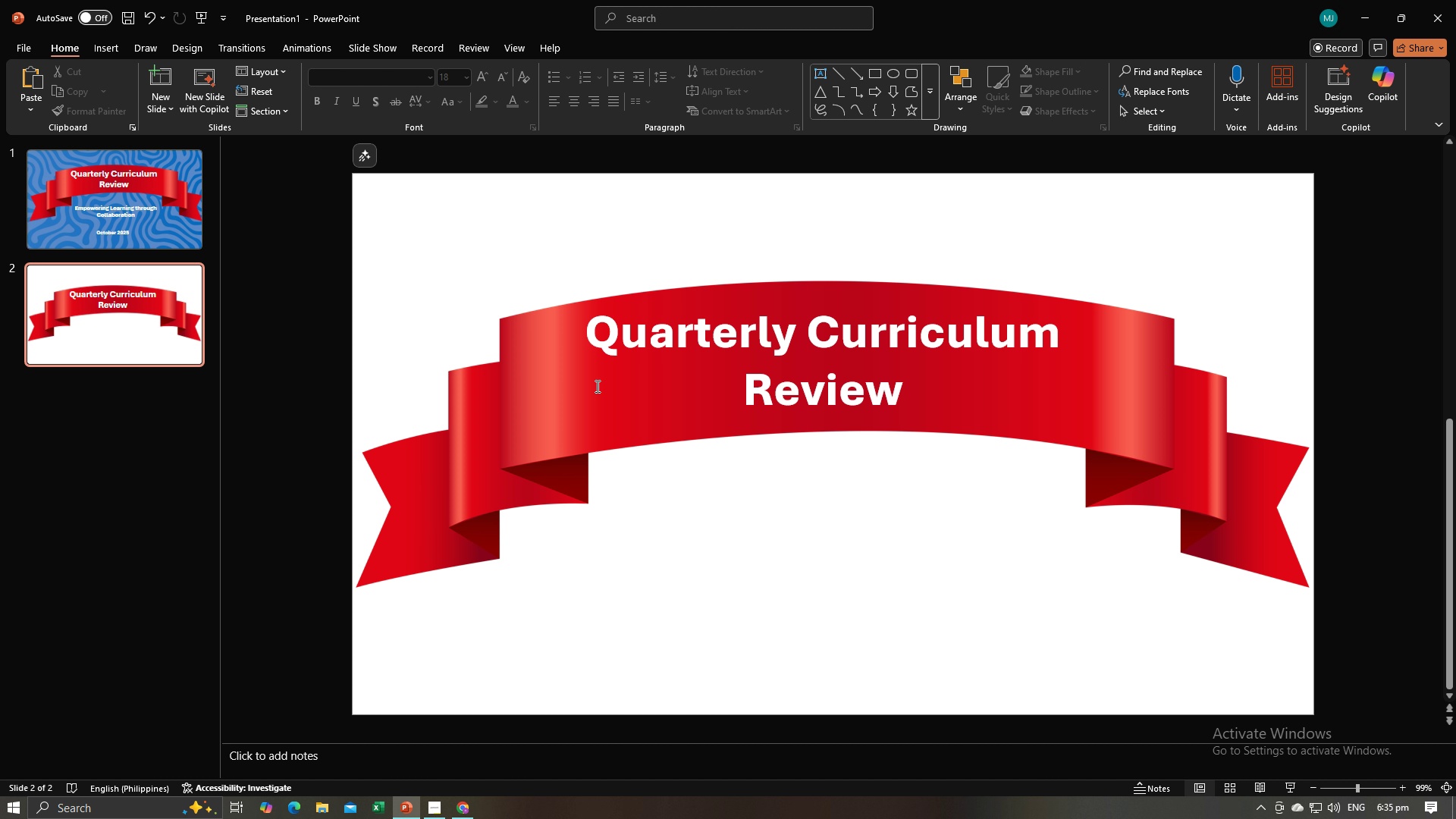 
double_click([597, 386])
 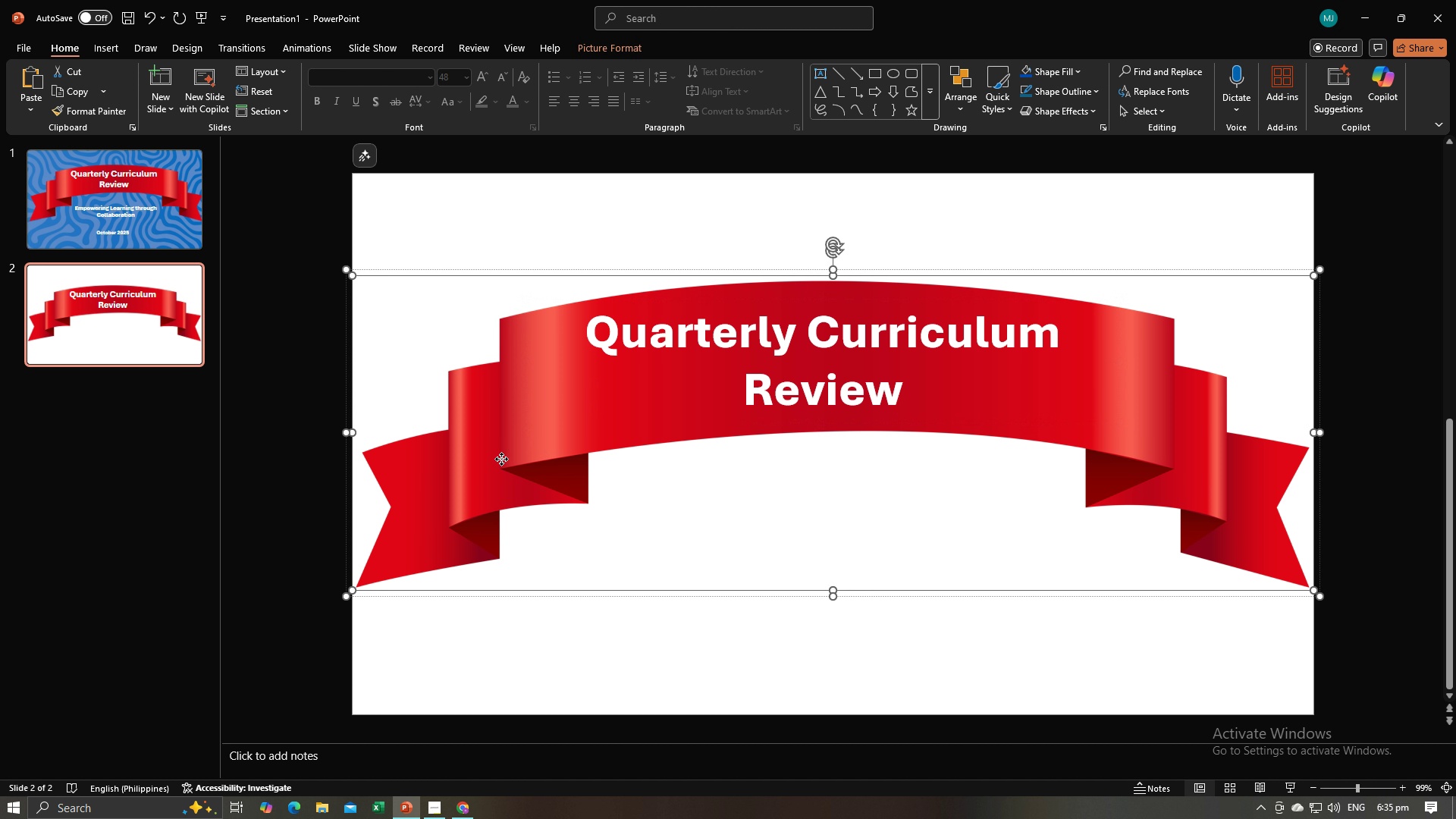 
left_click([501, 459])
 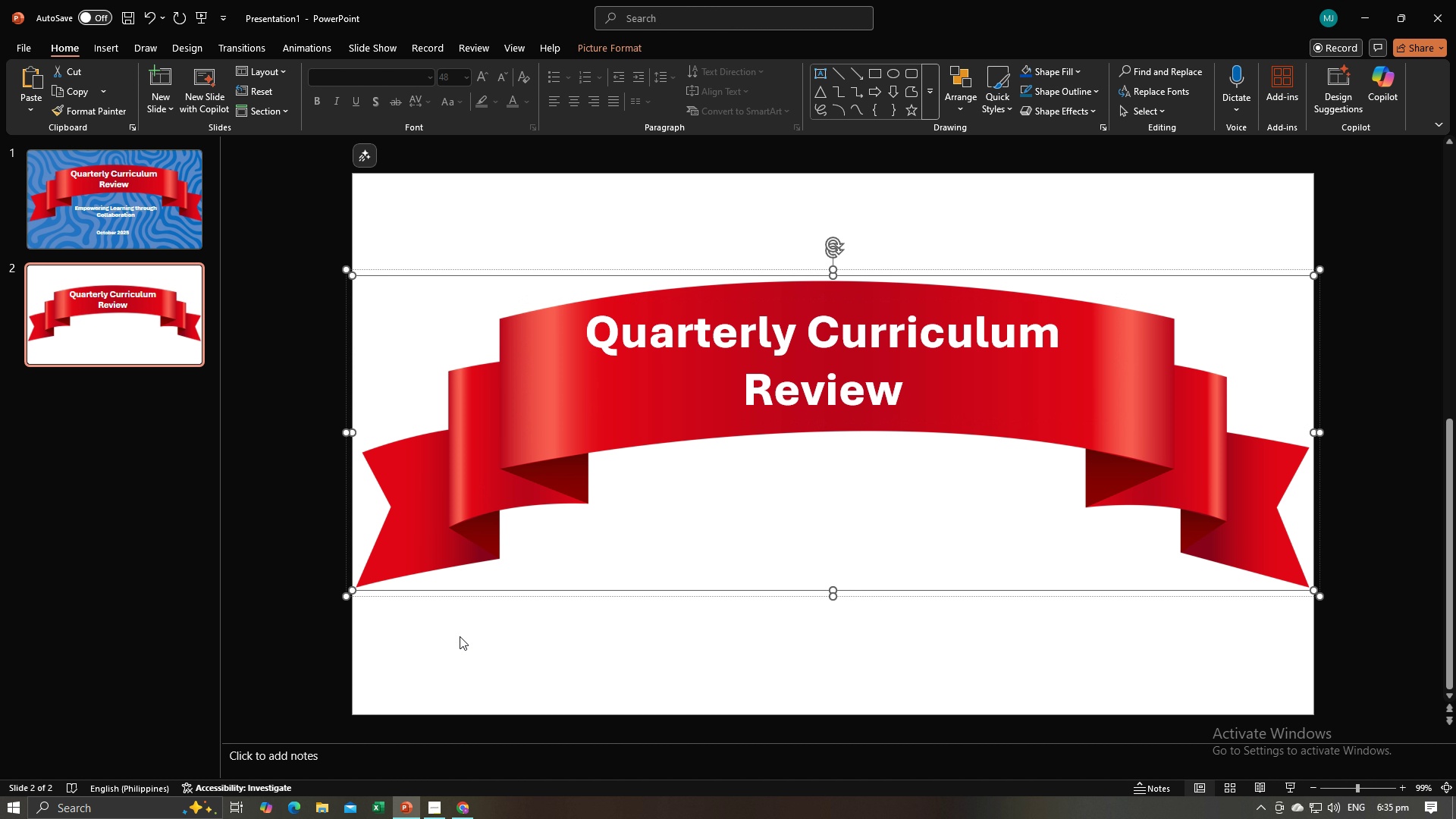 
left_click([460, 638])
 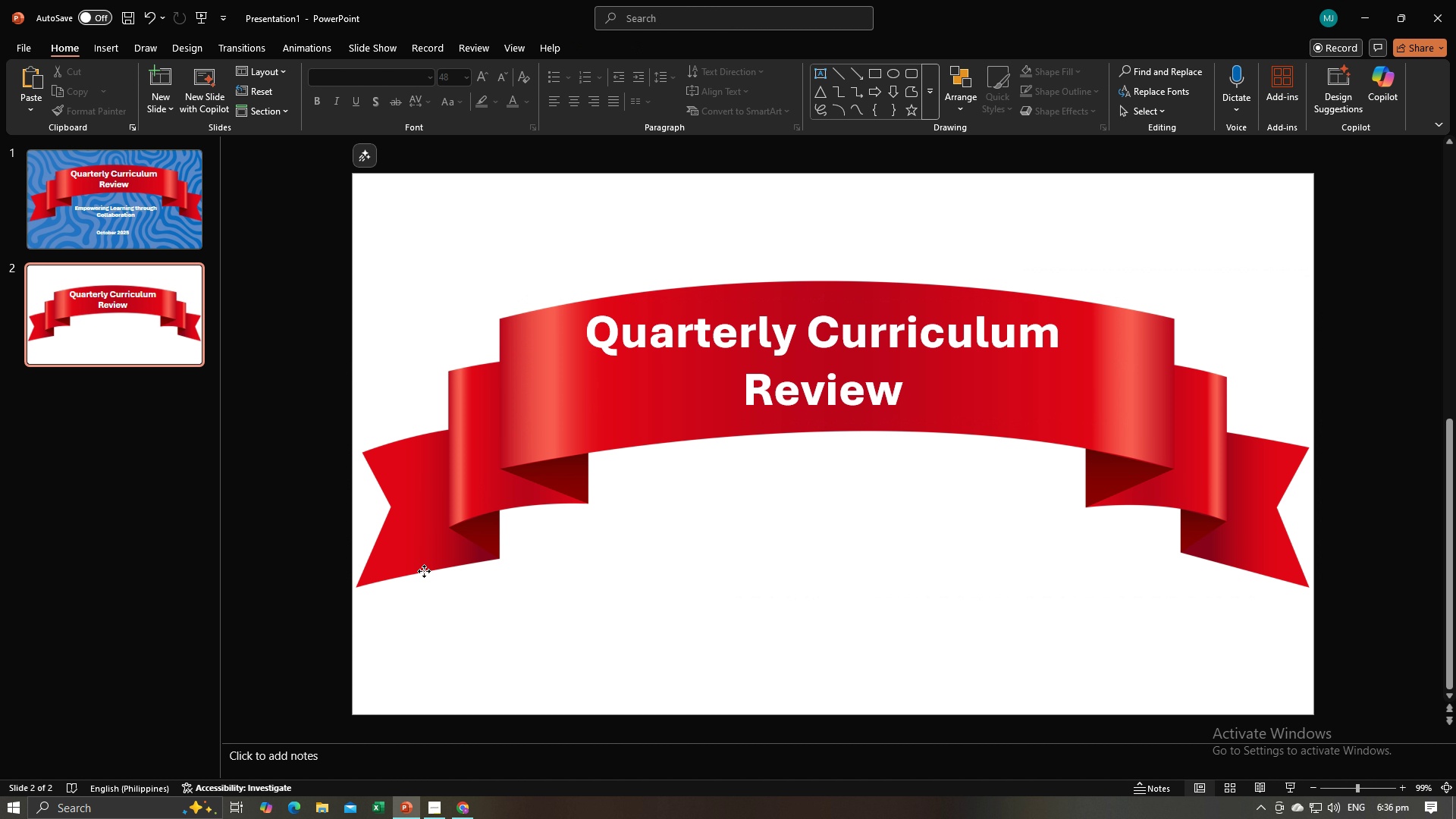 
double_click([424, 571])
 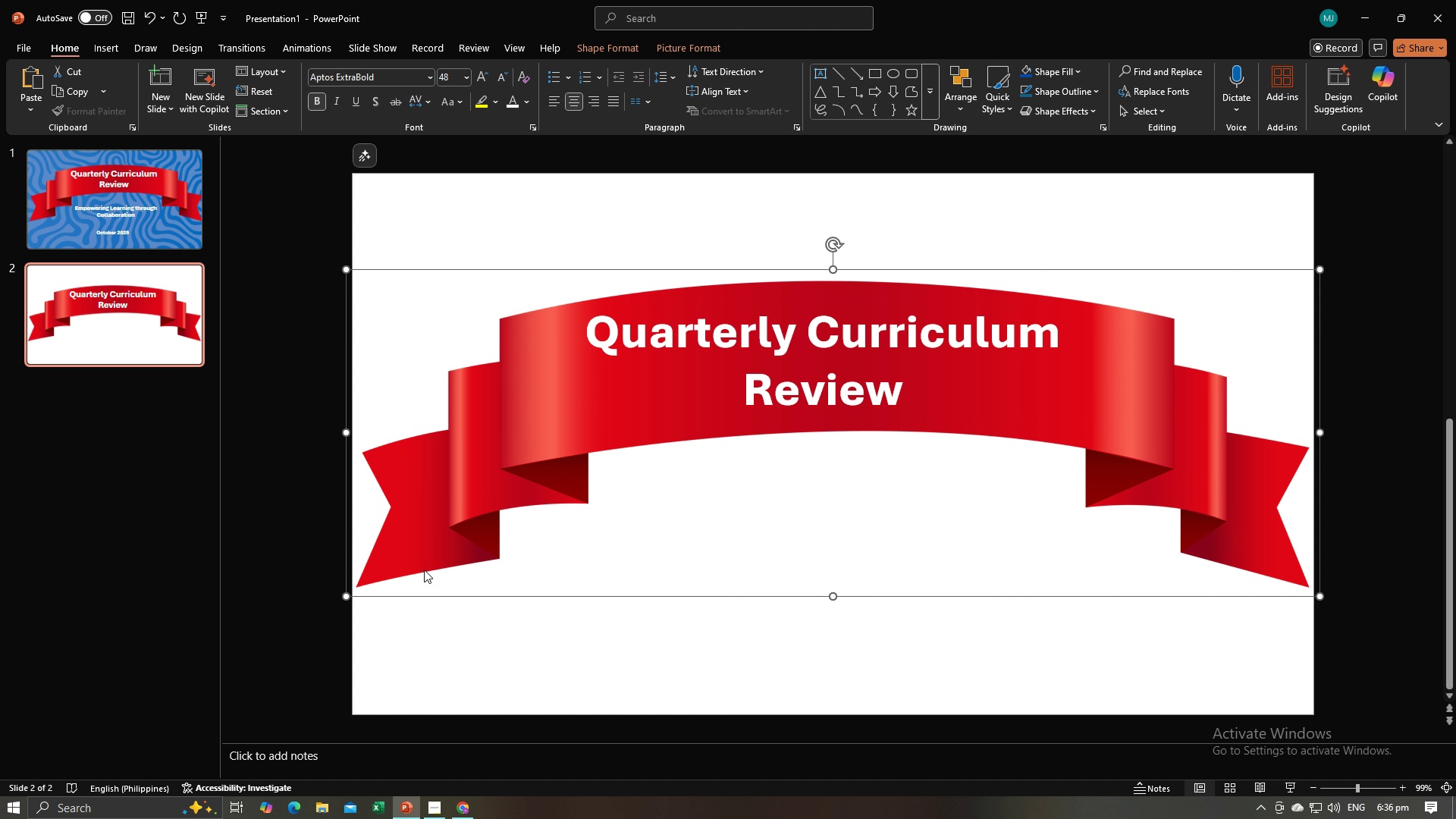 
key(Backspace)
 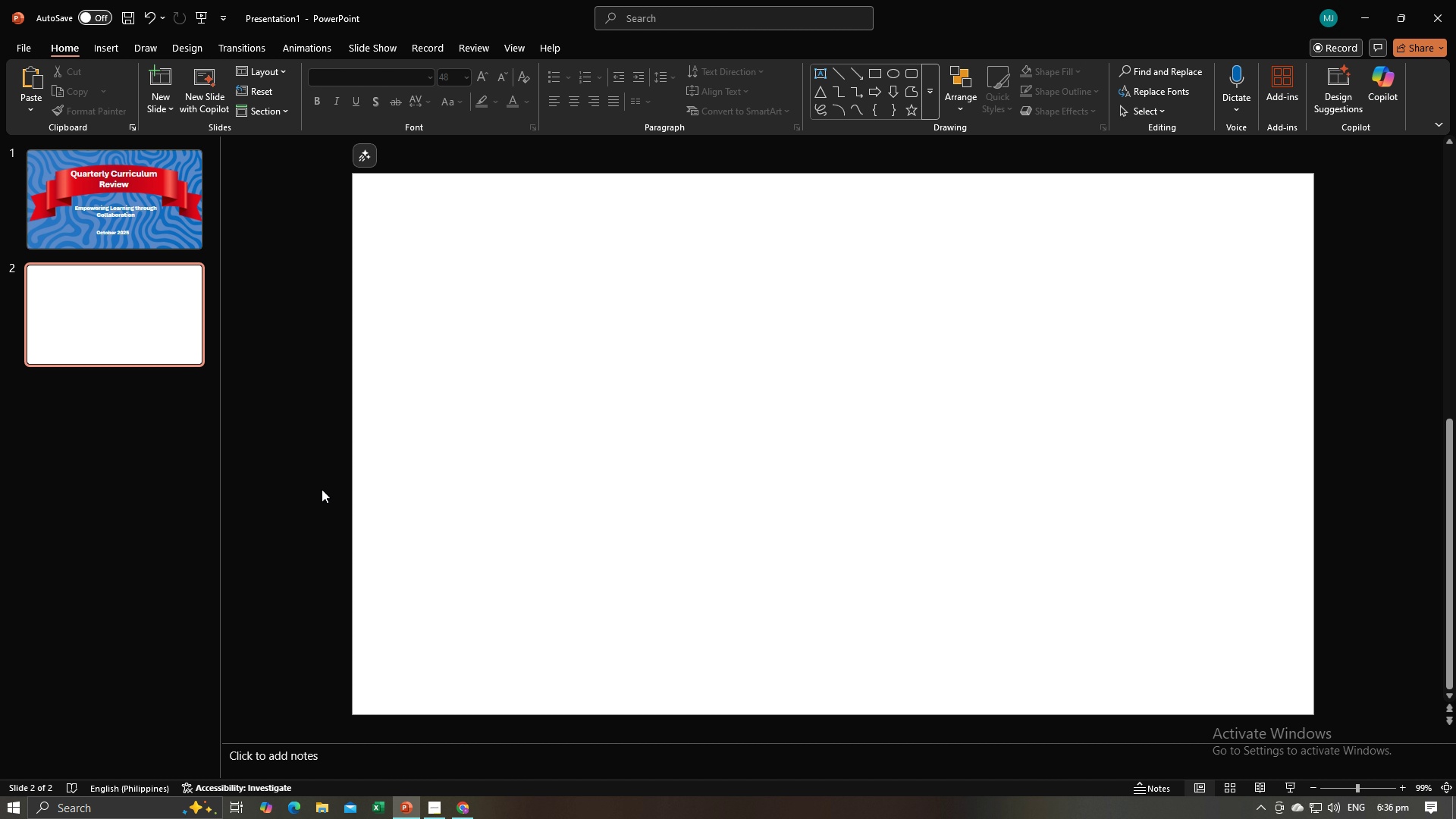 
left_click([322, 489])
 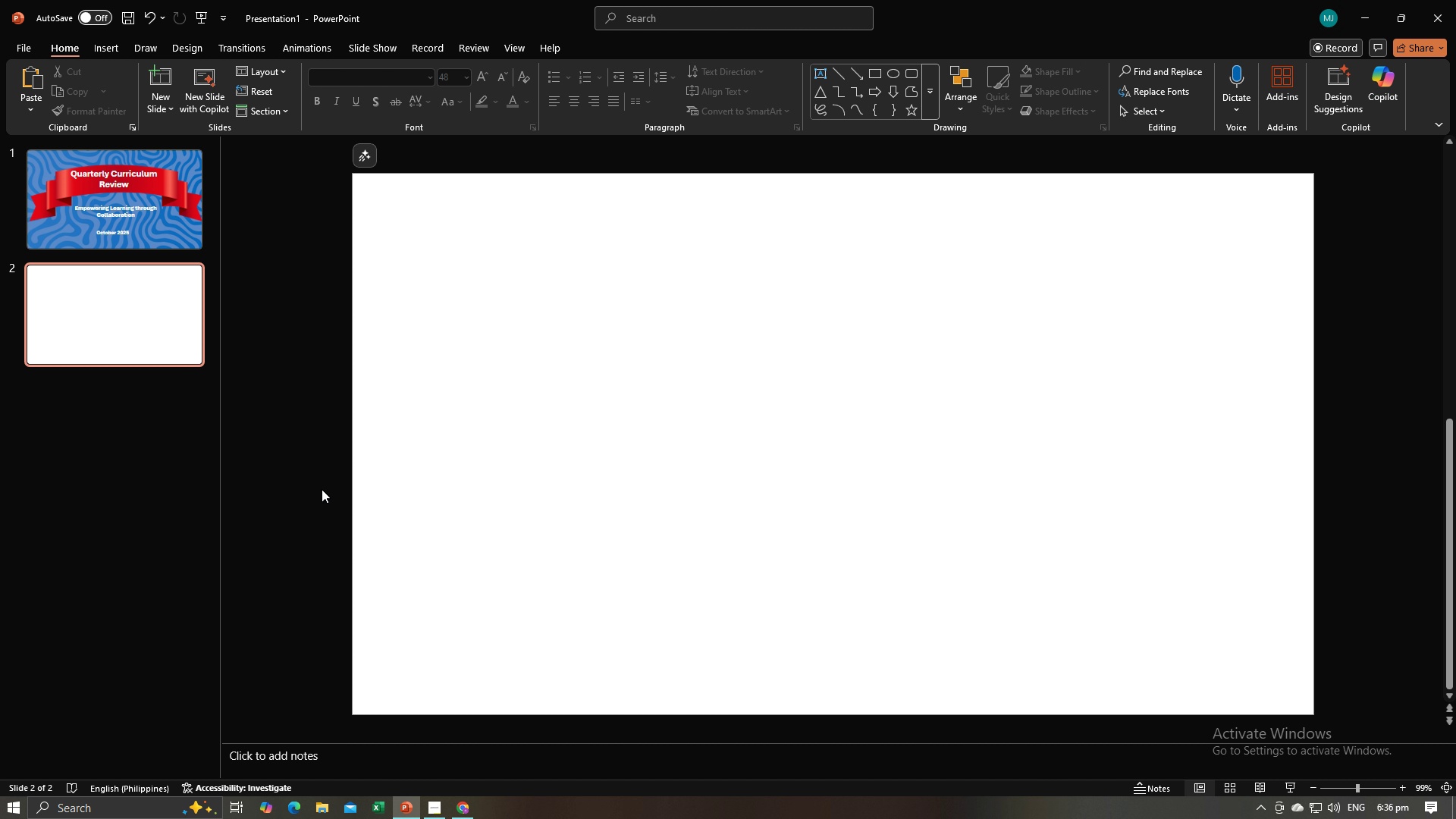 
key(Control+V)
 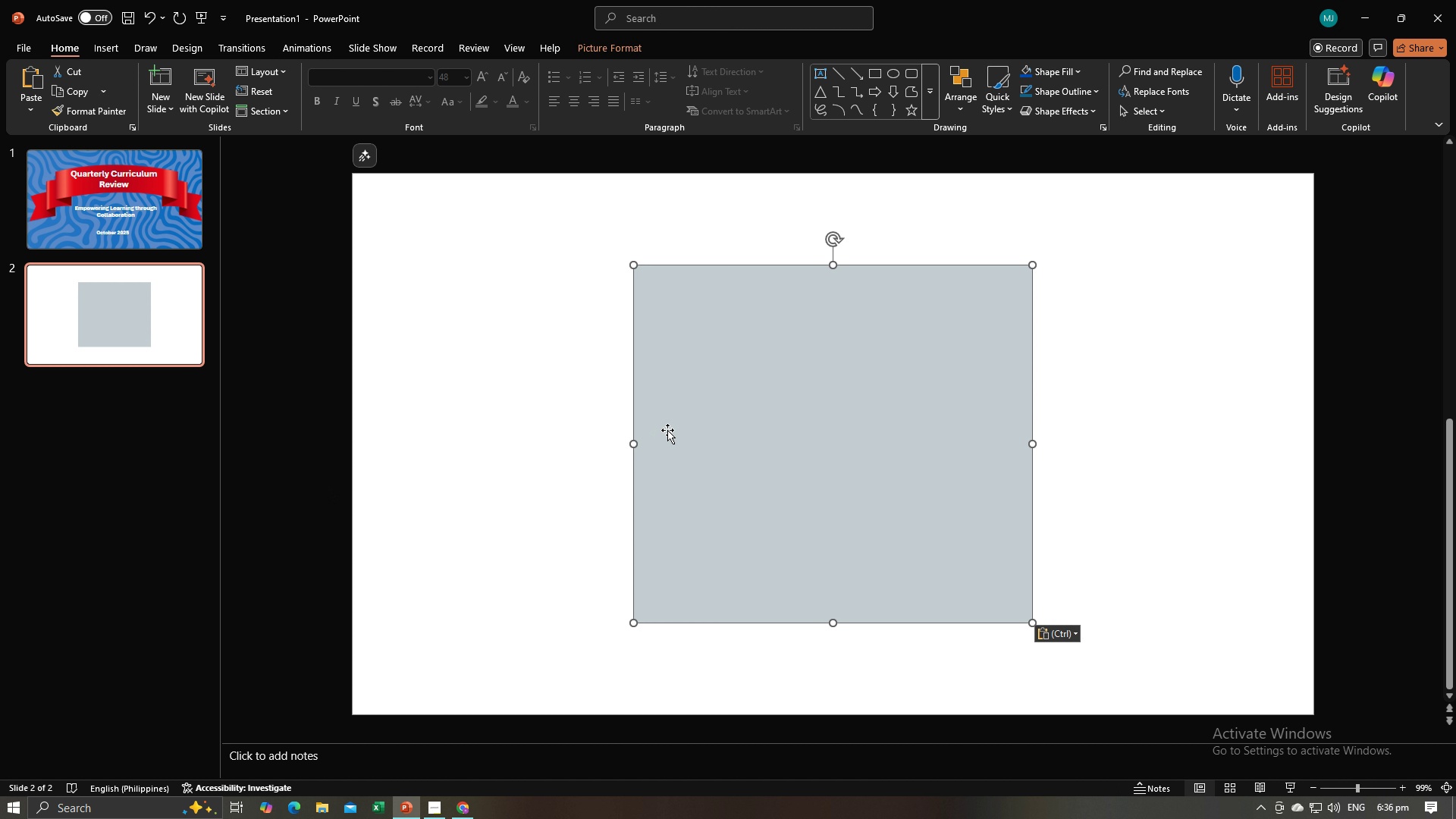 
left_click_drag(start_coordinate=[748, 472], to_coordinate=[466, 384])
 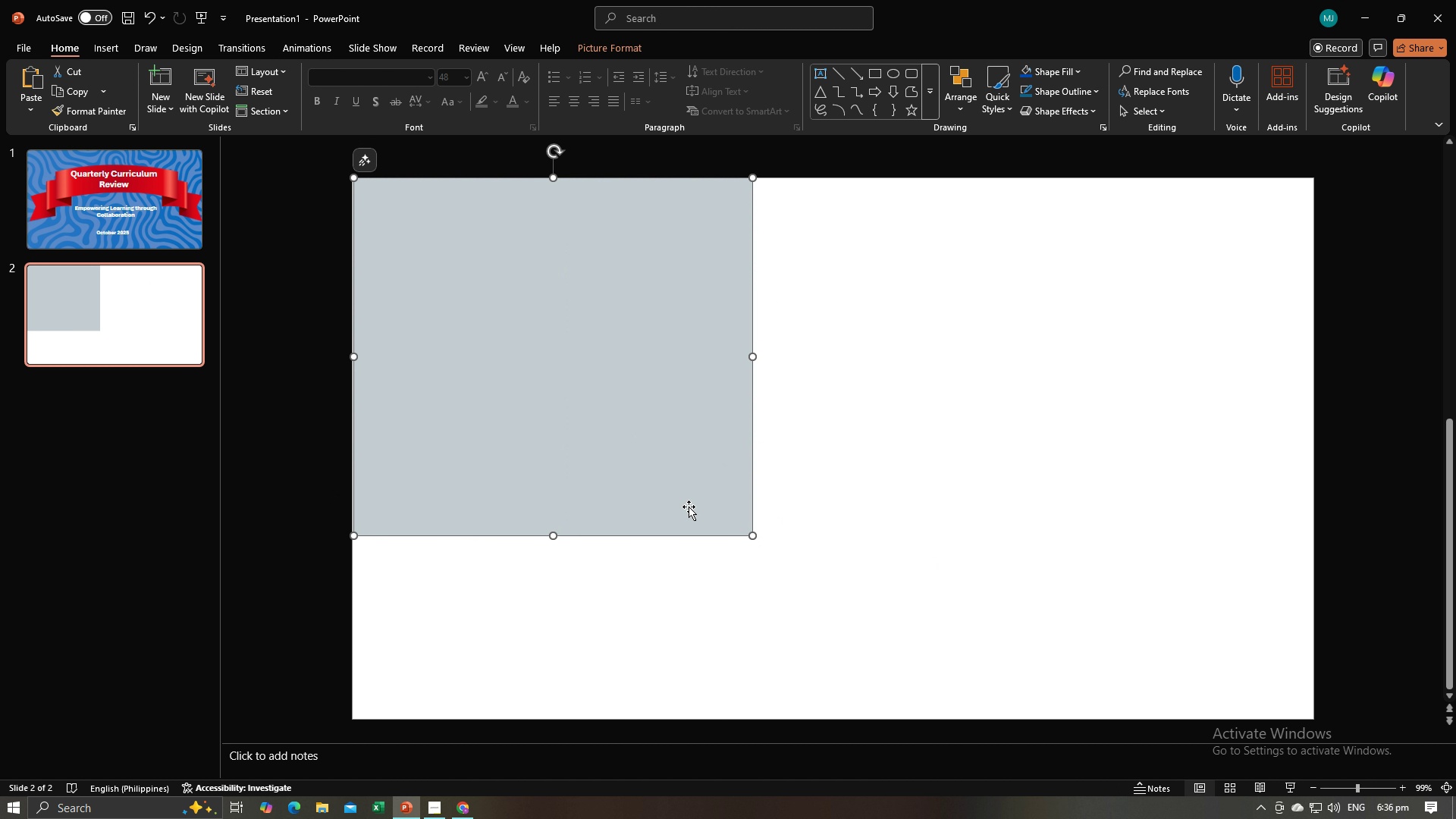 
left_click_drag(start_coordinate=[609, 467], to_coordinate=[604, 467])
 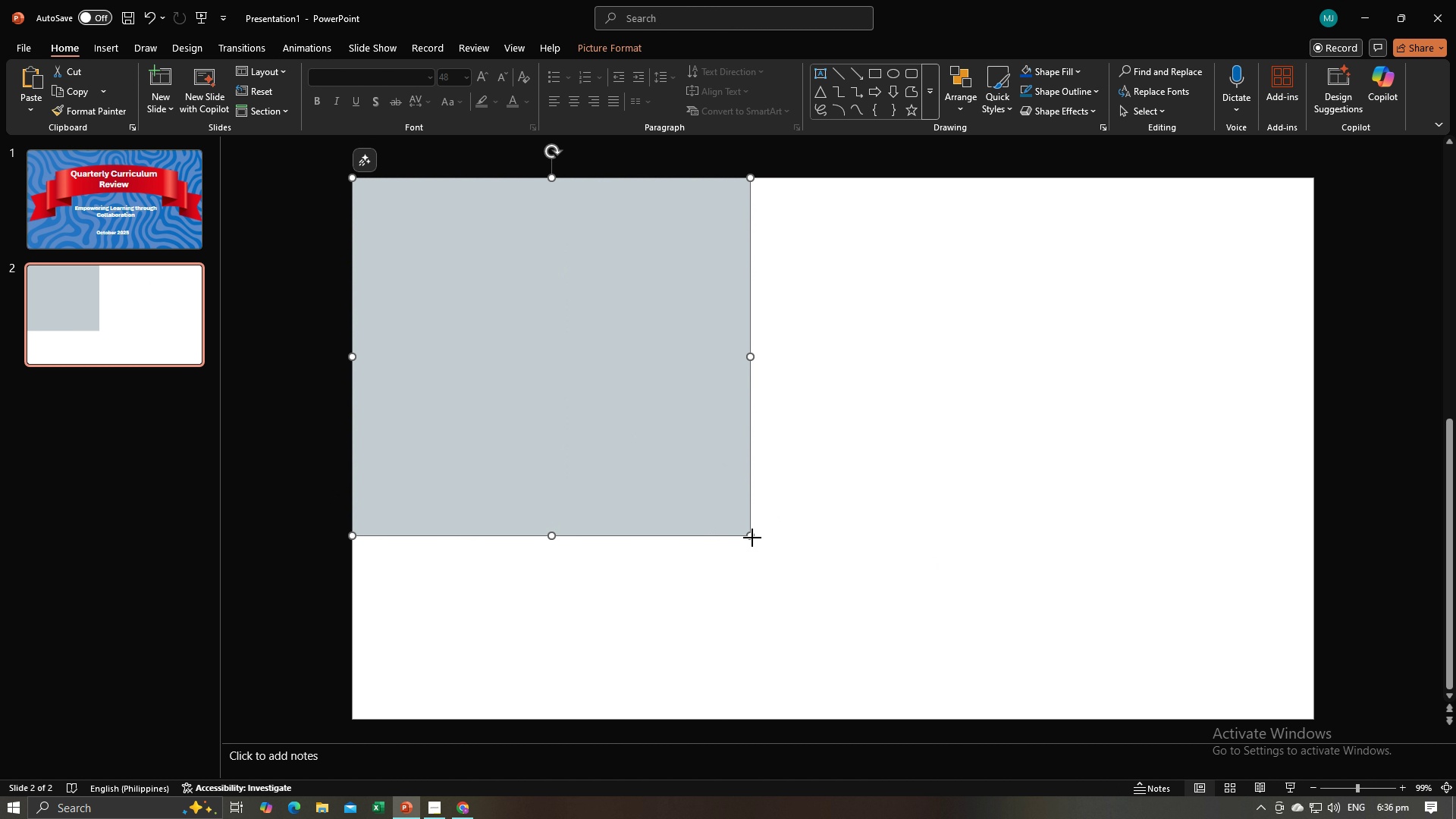 
left_click_drag(start_coordinate=[752, 538], to_coordinate=[955, 559])
 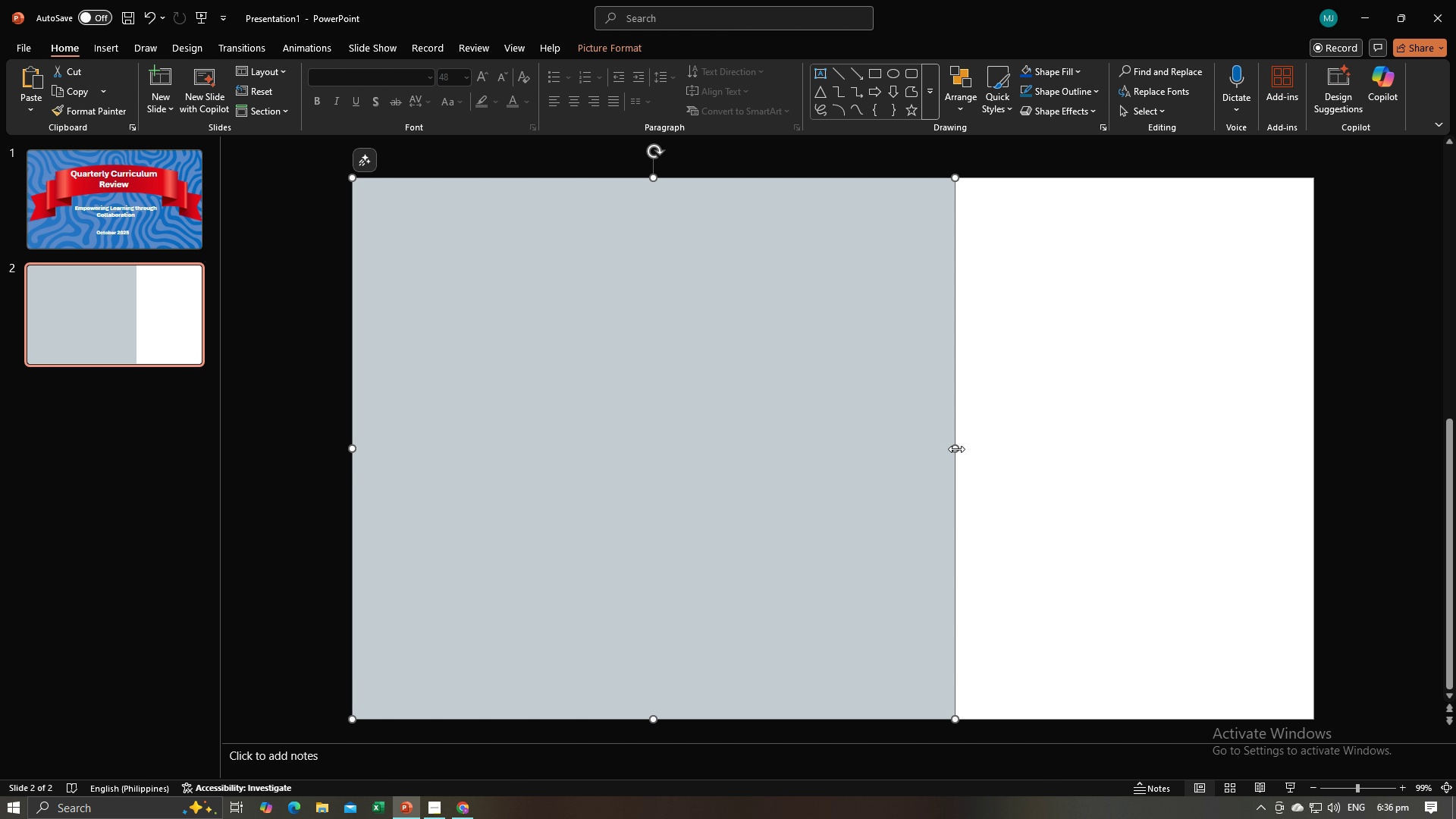 
left_click_drag(start_coordinate=[956, 449], to_coordinate=[1315, 462])